 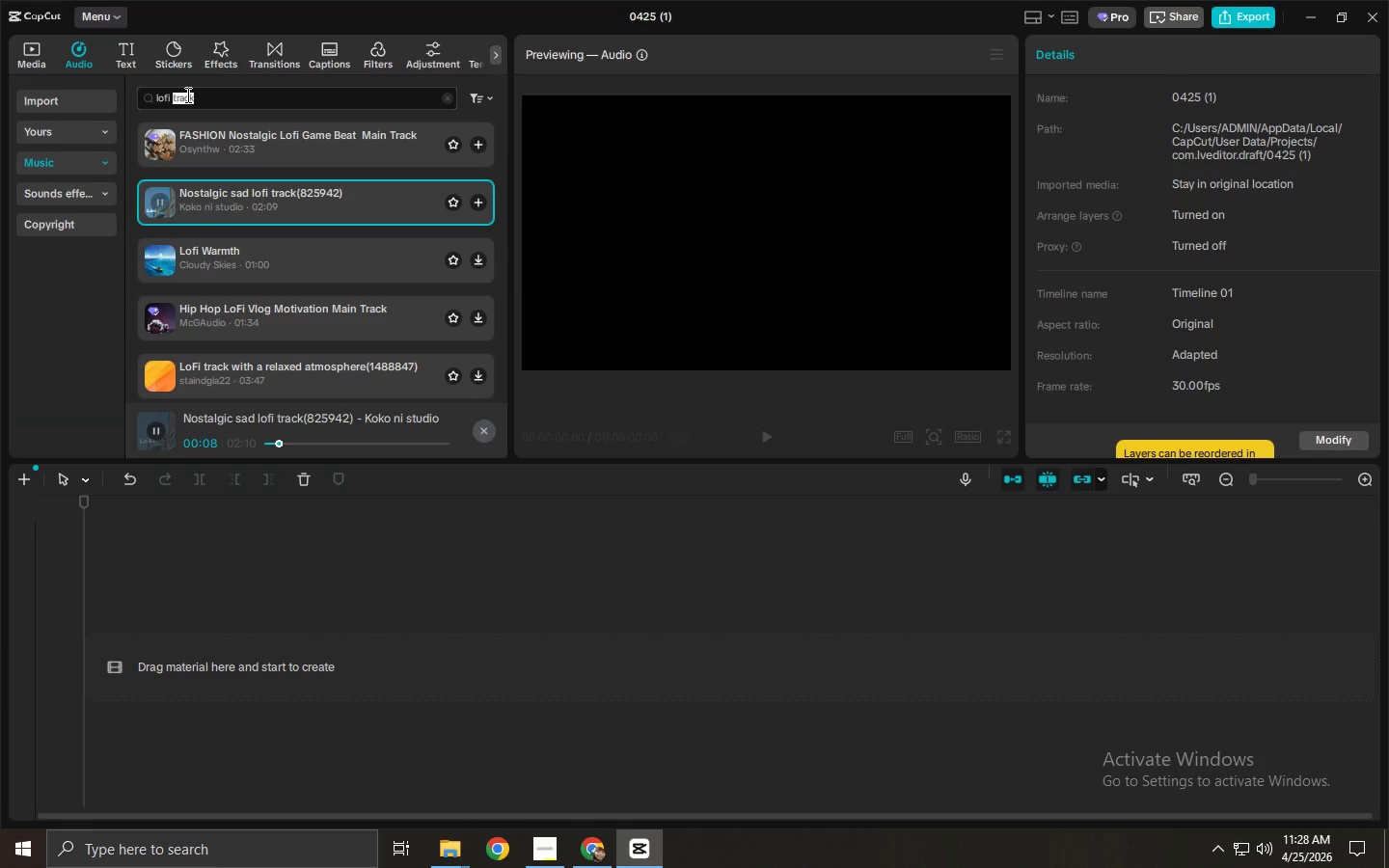 
type(ipba)
key(Backspace)
key(Backspace)
key(Backspace)
key(Backspace)
type(upbeatr)
key(Backspace)
 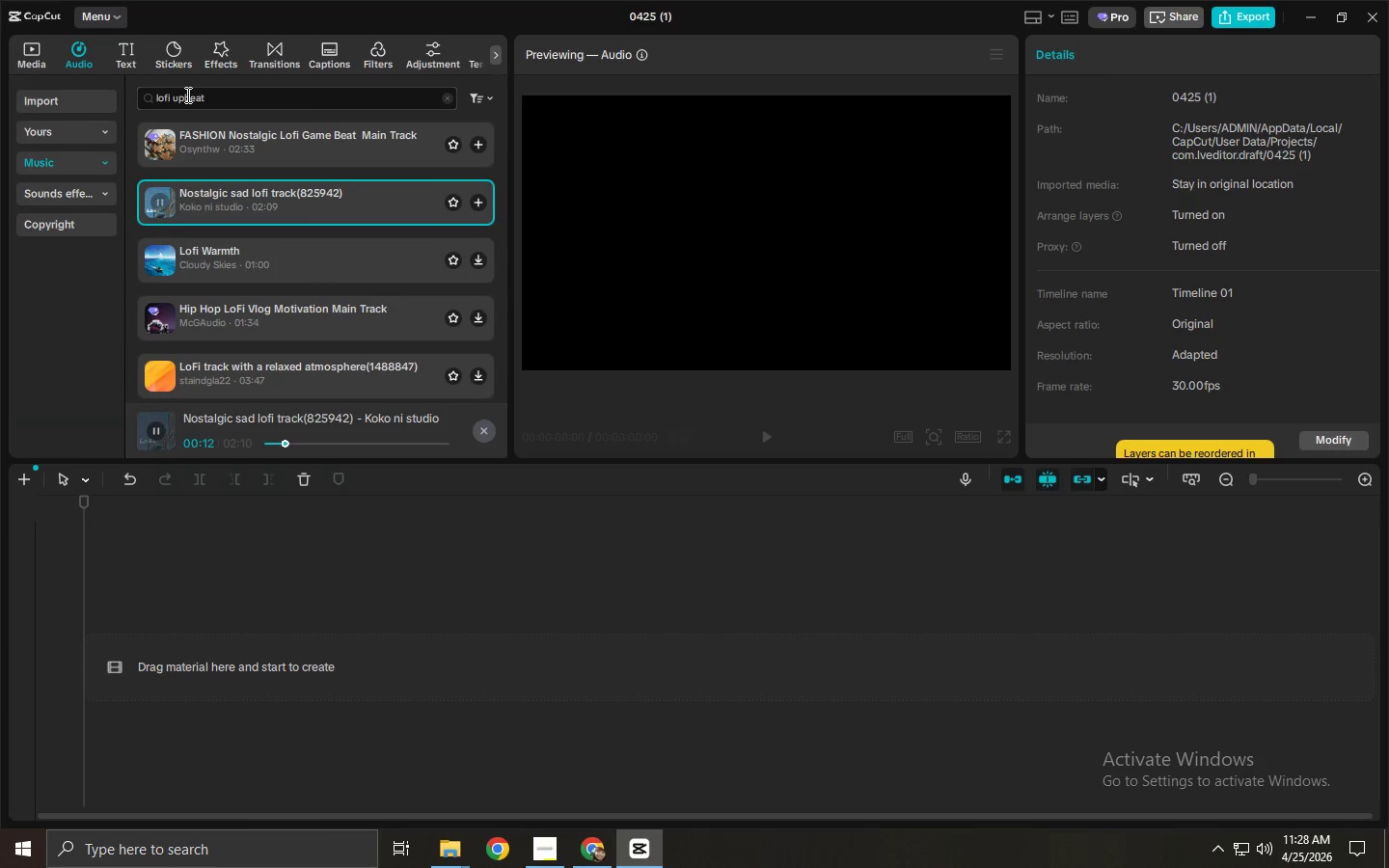 
key(Enter)
 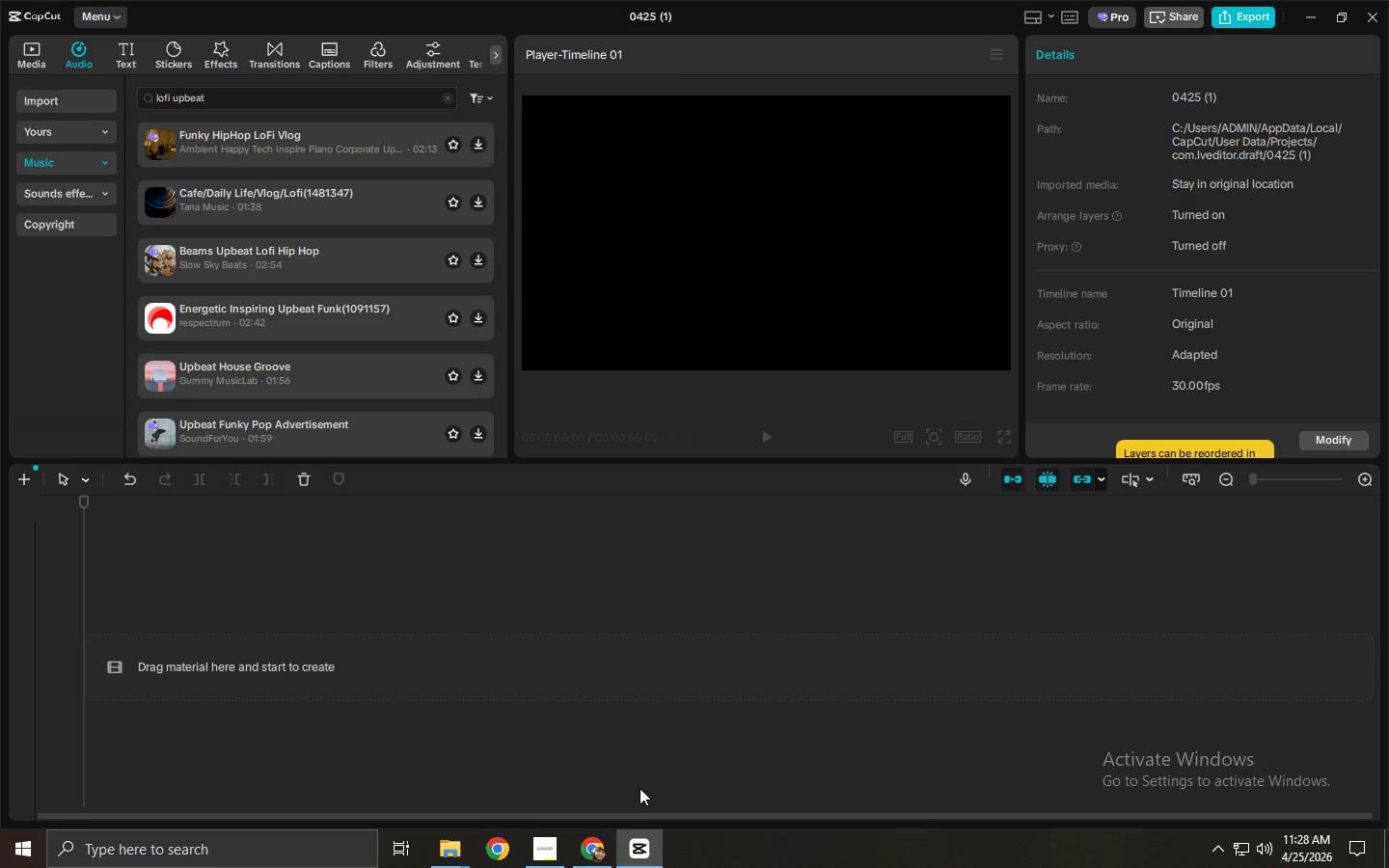 
left_click([513, 844])
 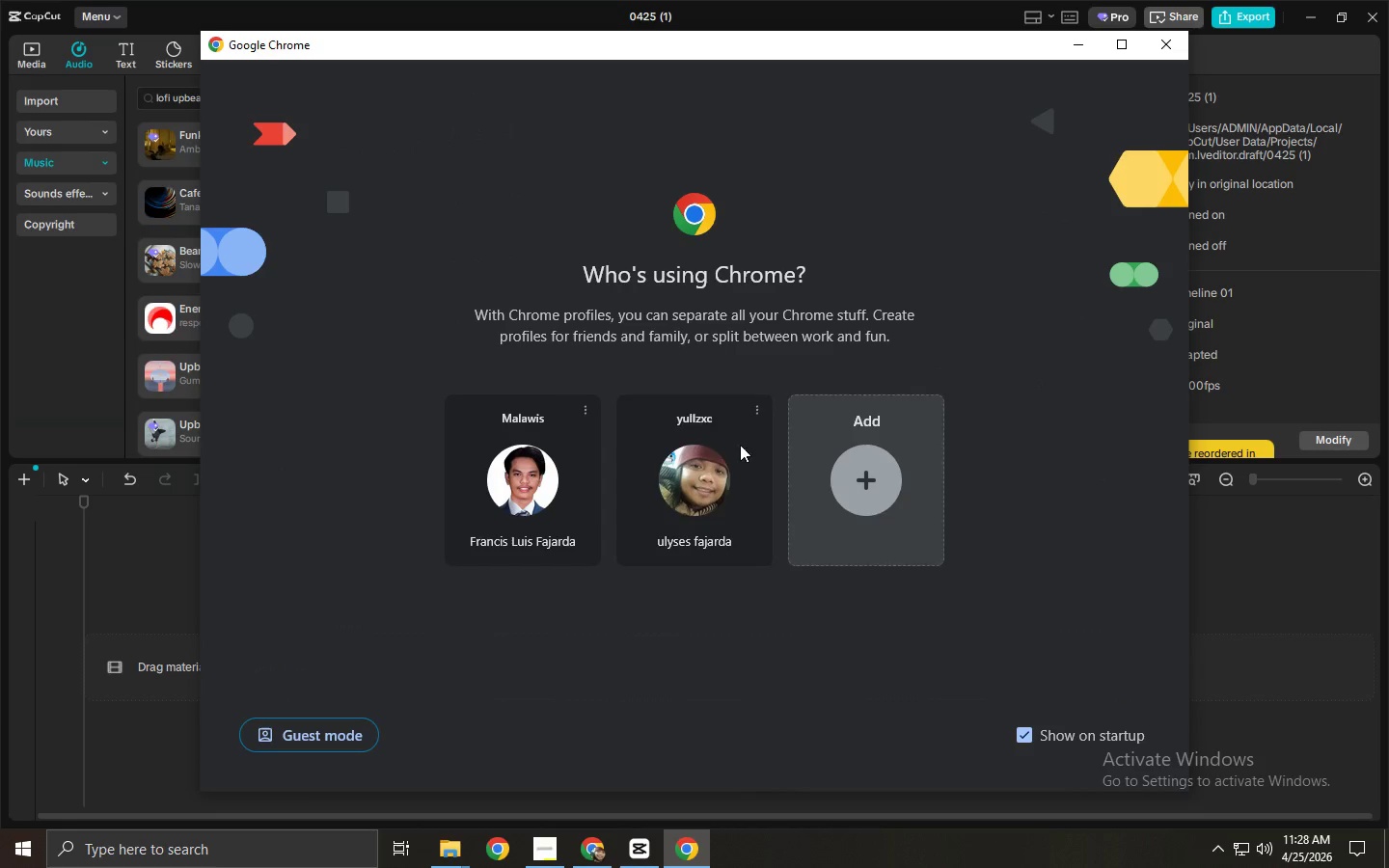 
left_click([551, 497])
 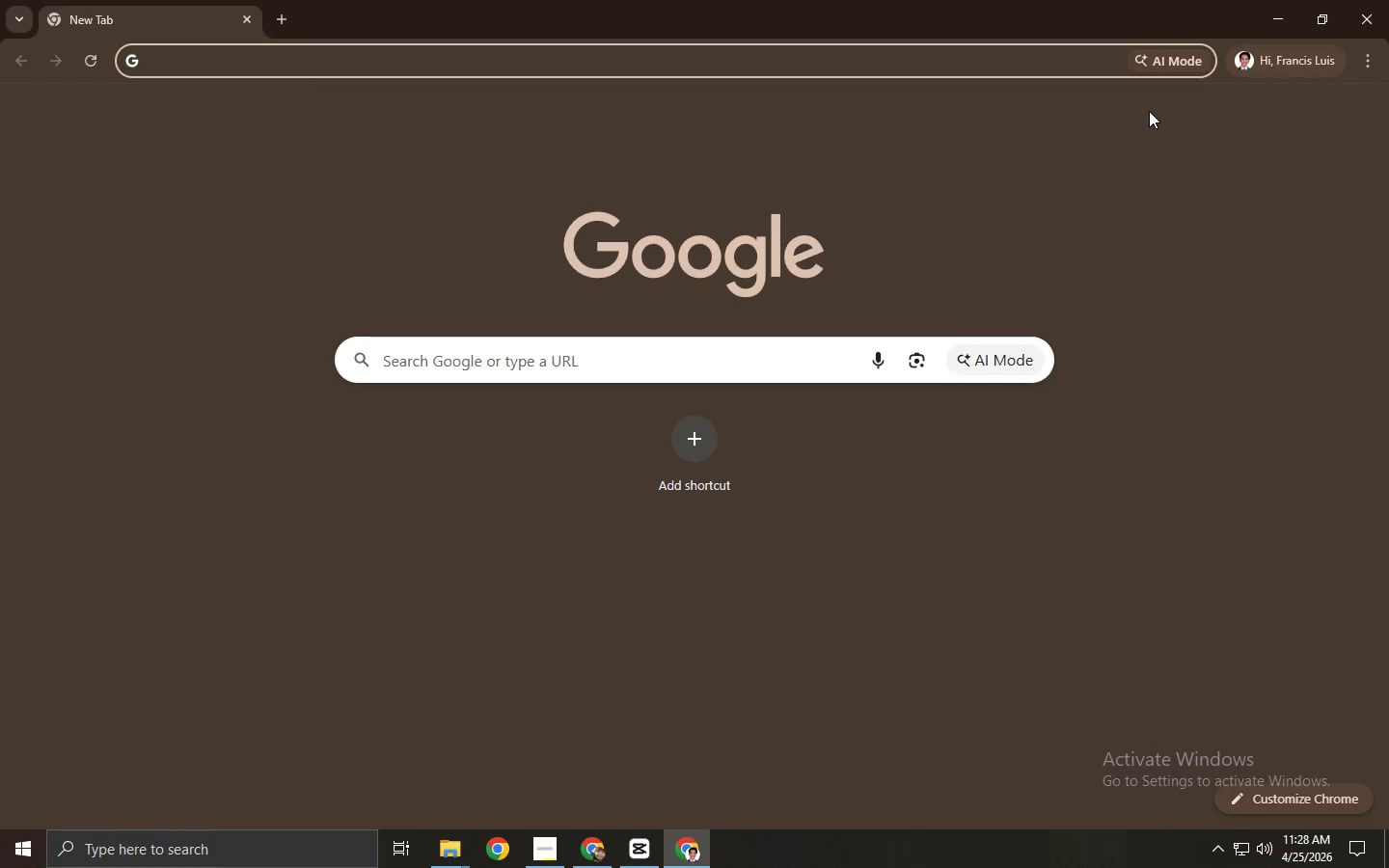 
left_click([1157, 106])
 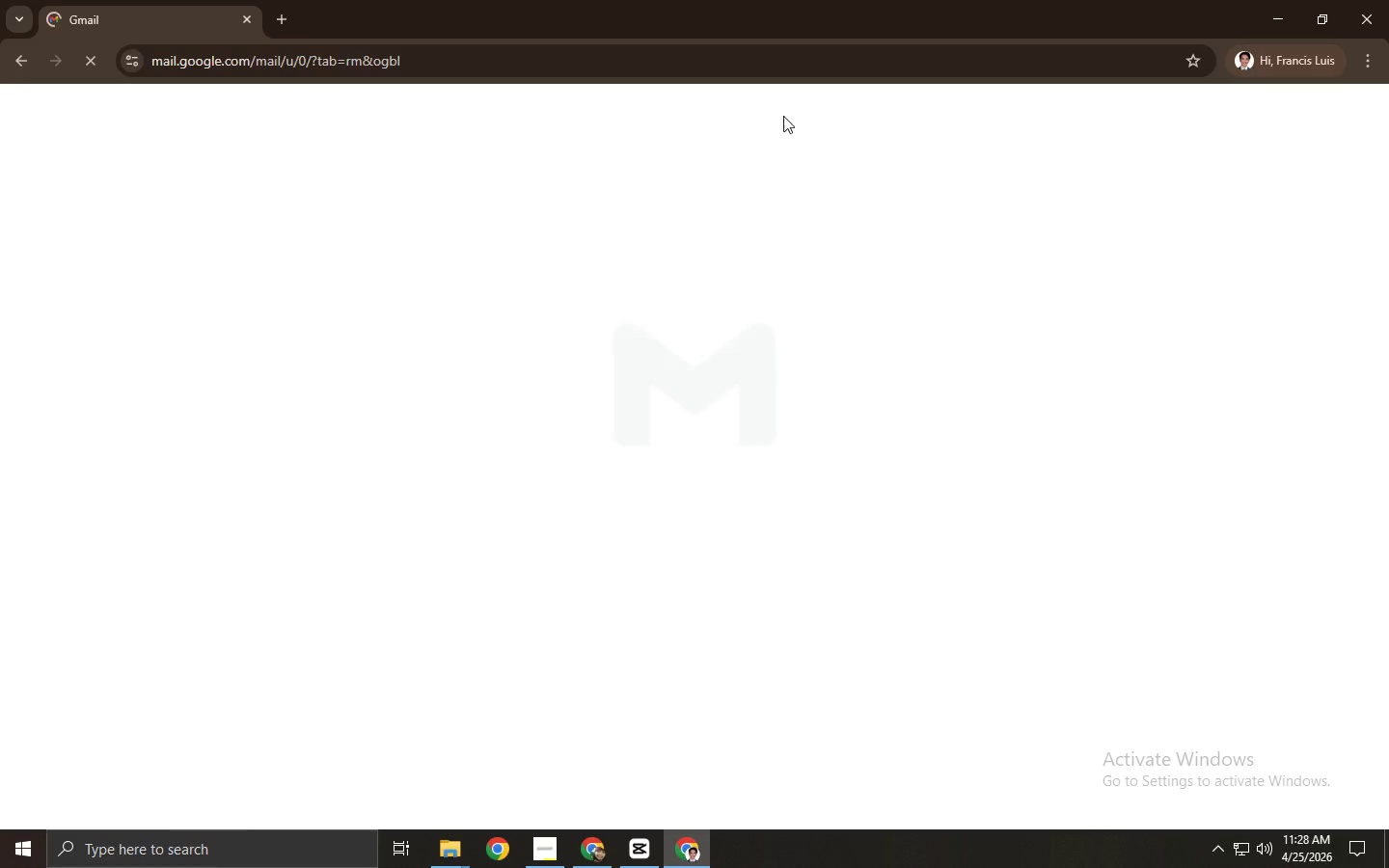 
mouse_move([881, 141])
 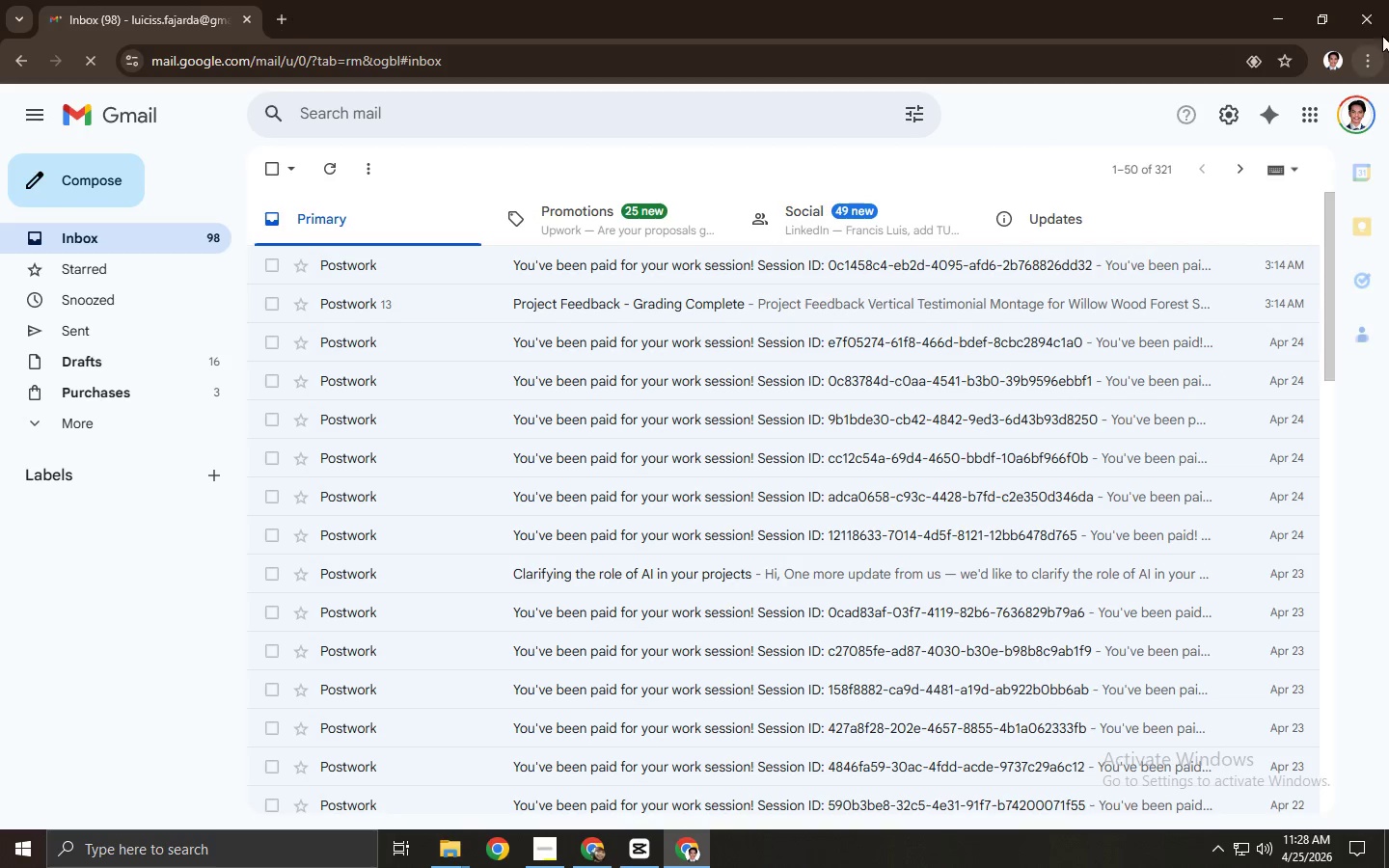 
left_click([1375, 19])
 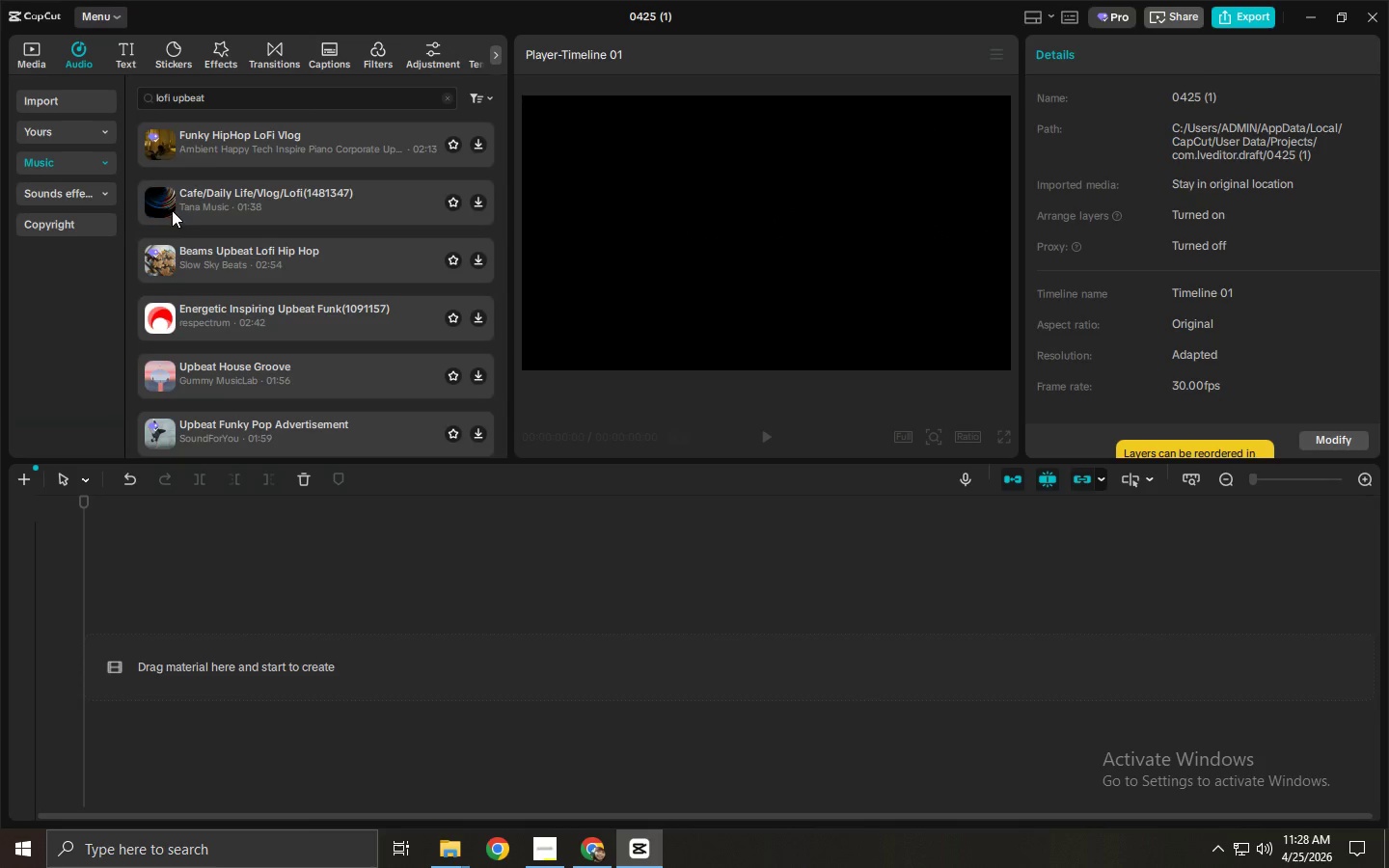 
left_click([205, 157])
 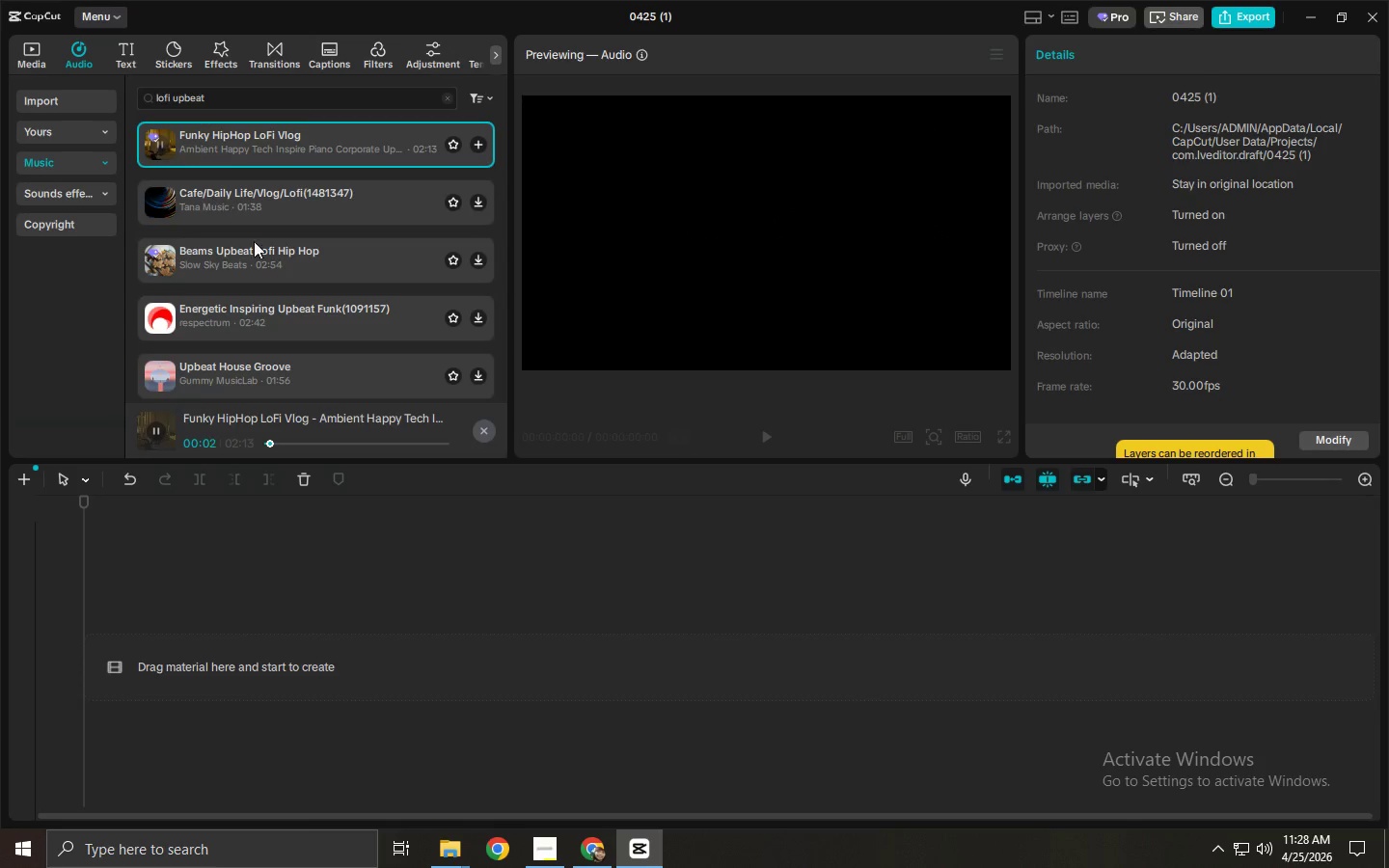 
left_click([285, 442])
 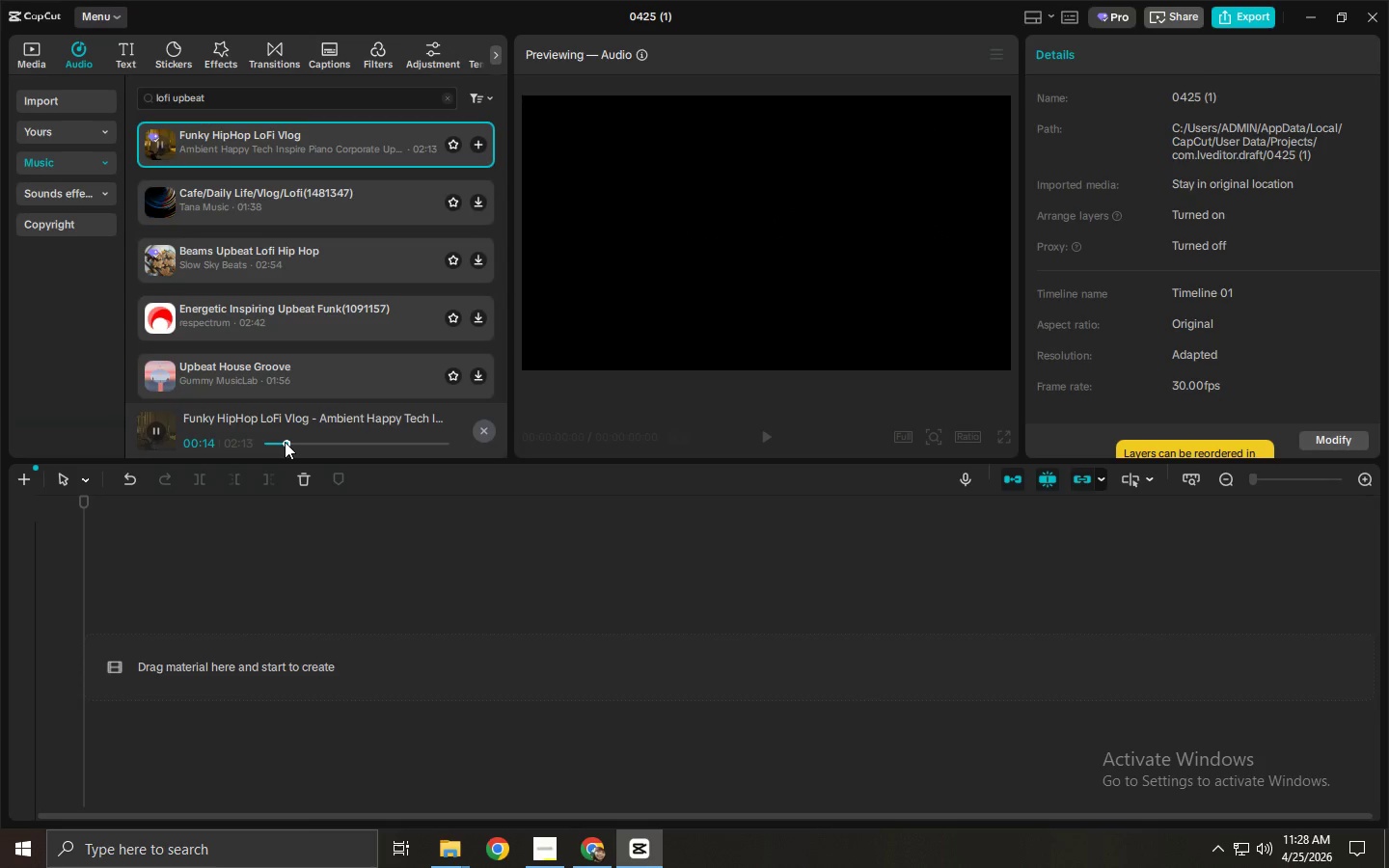 
left_click_drag(start_coordinate=[279, 444], to_coordinate=[257, 448])
 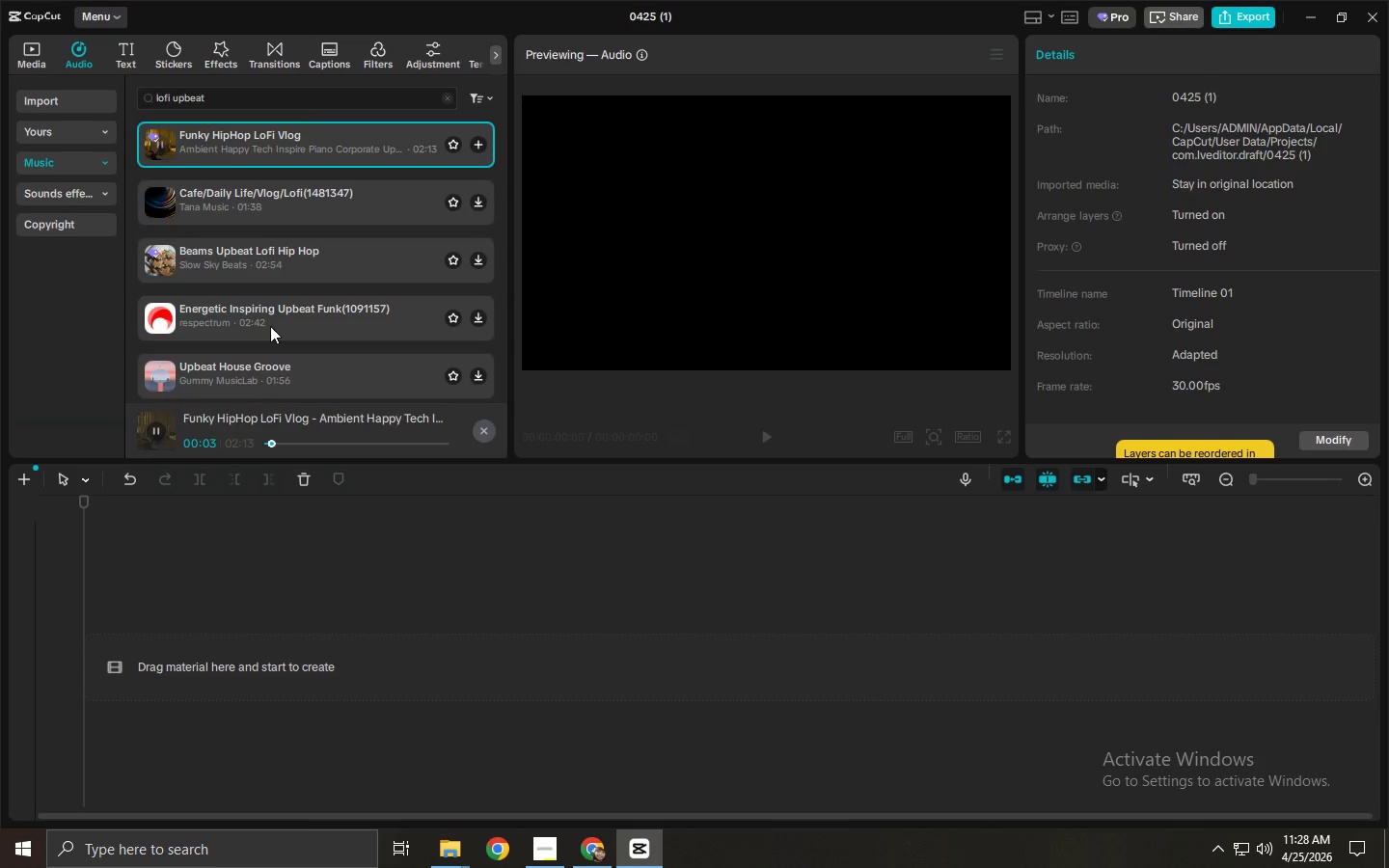 
left_click([254, 356])
 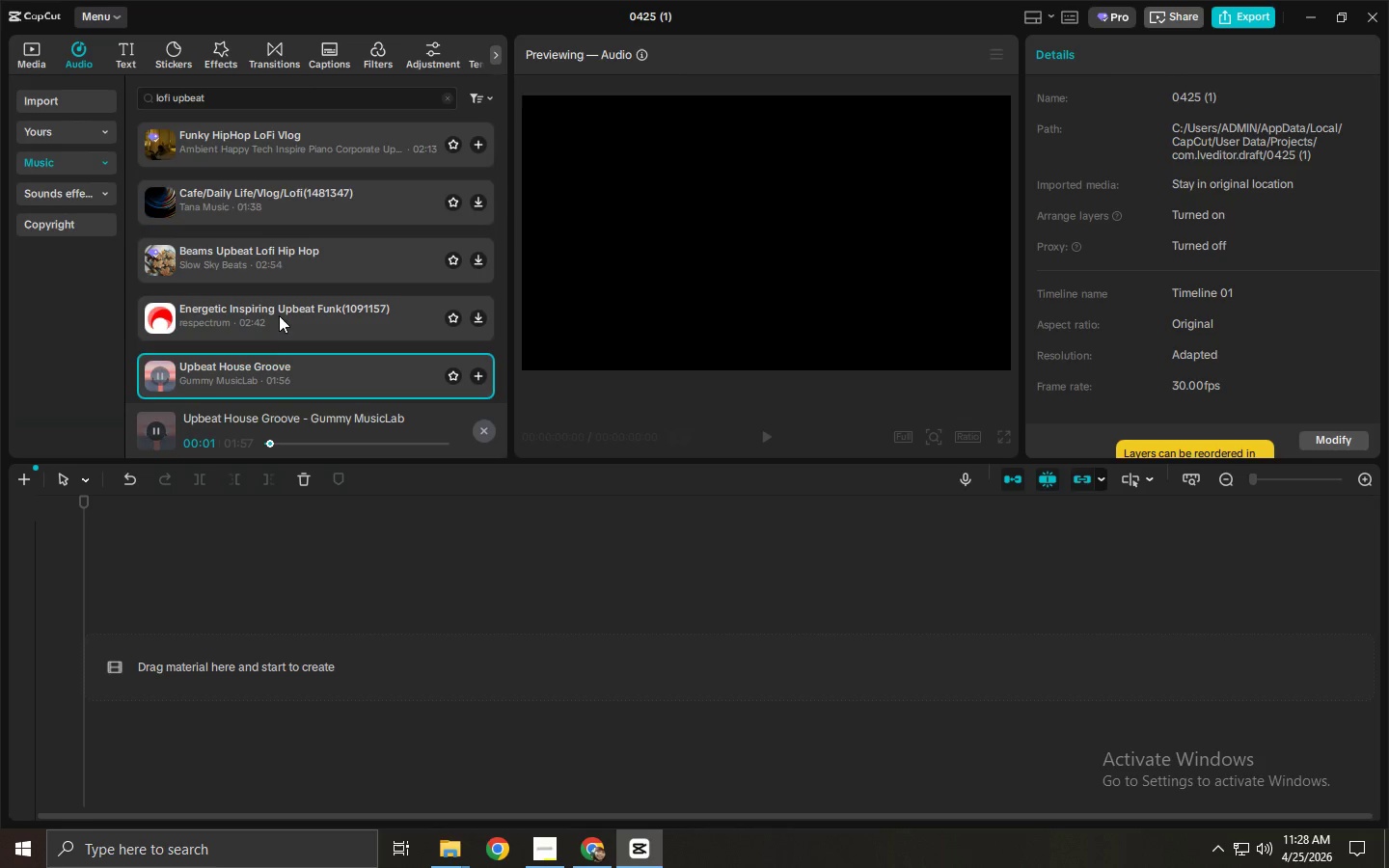 
left_click([253, 314])
 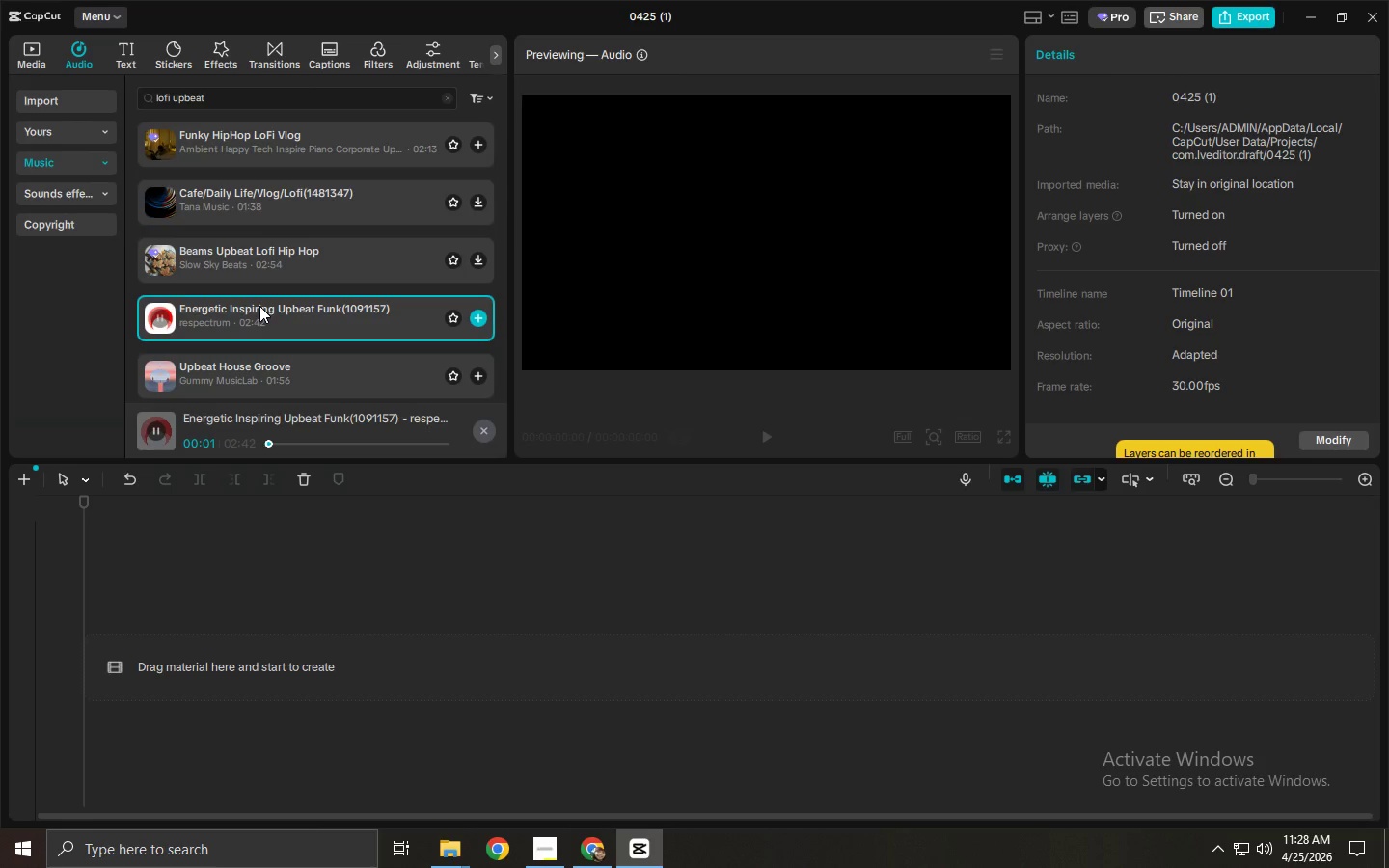 
left_click([259, 203])
 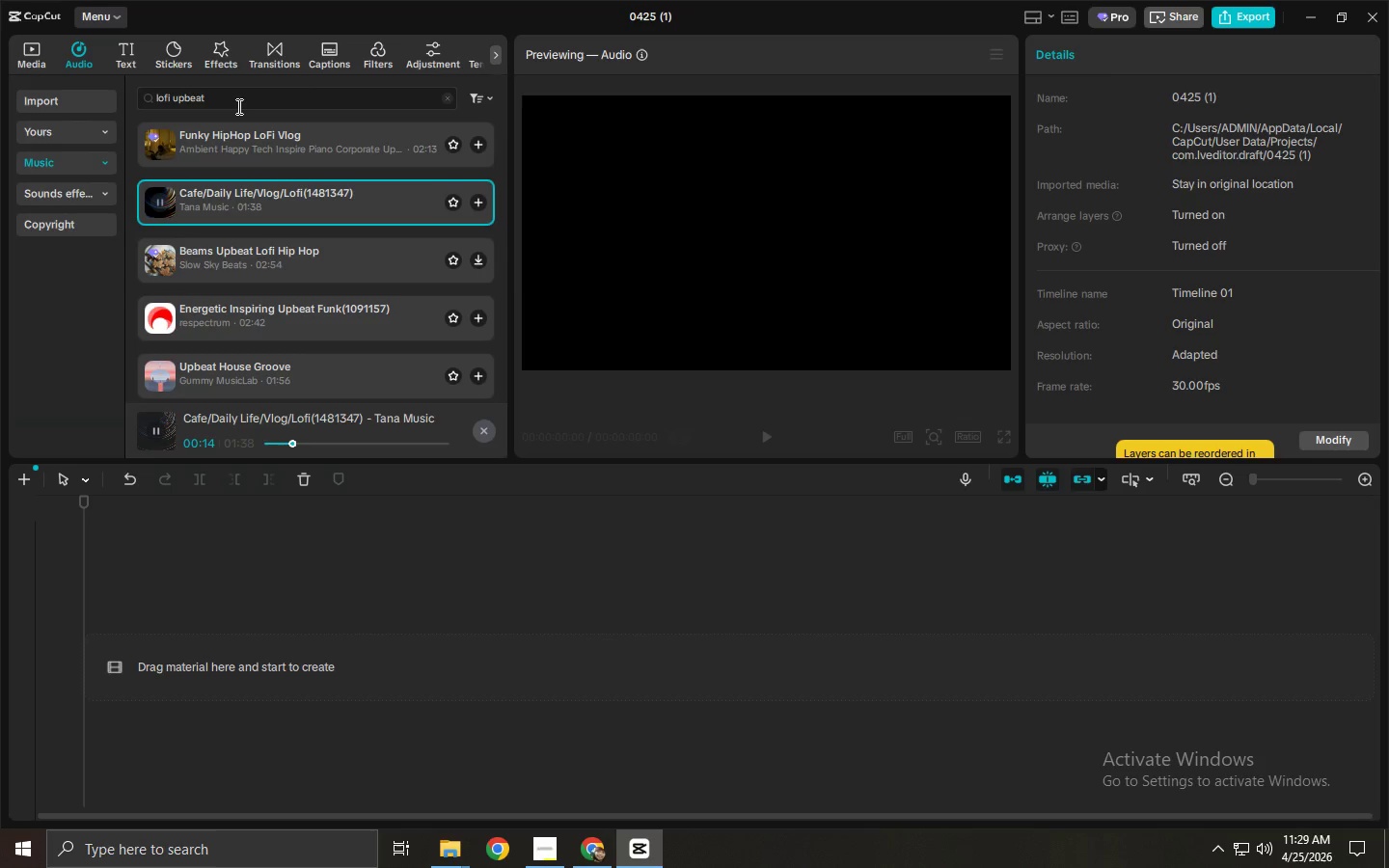 
wait(19.2)
 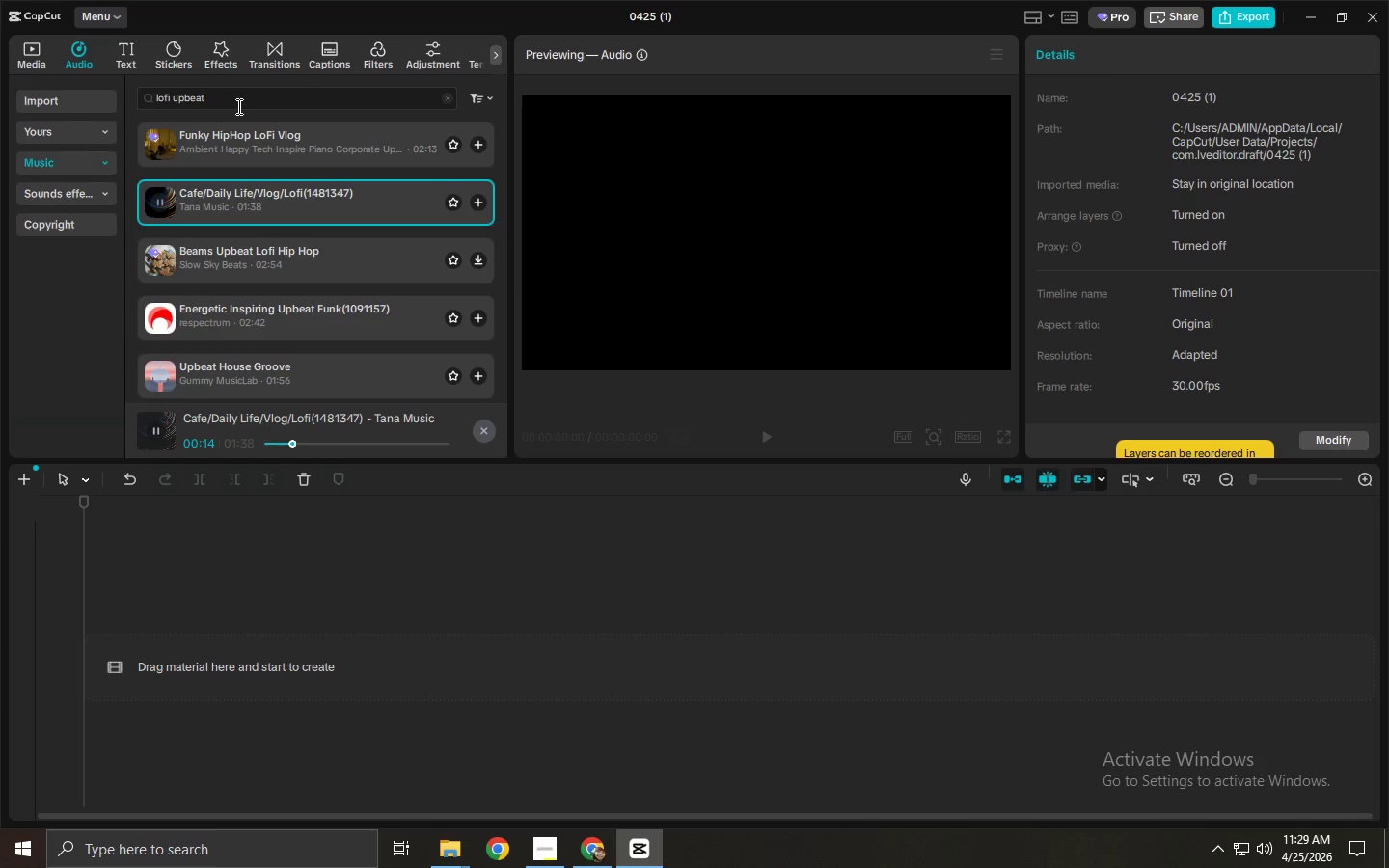 
scroll: coordinate [220, 276], scroll_direction: down, amount: 2.0
 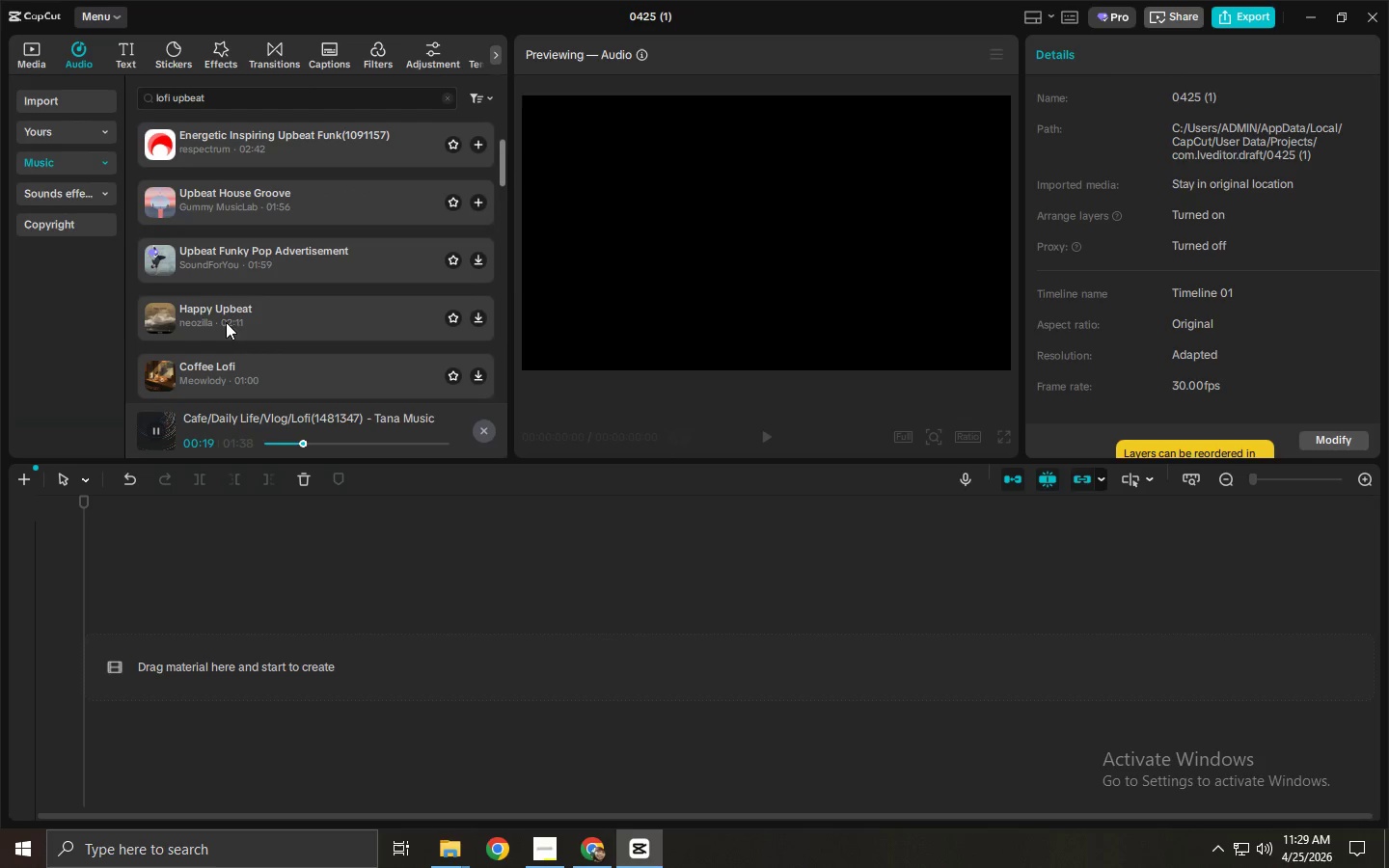 
left_click([228, 269])
 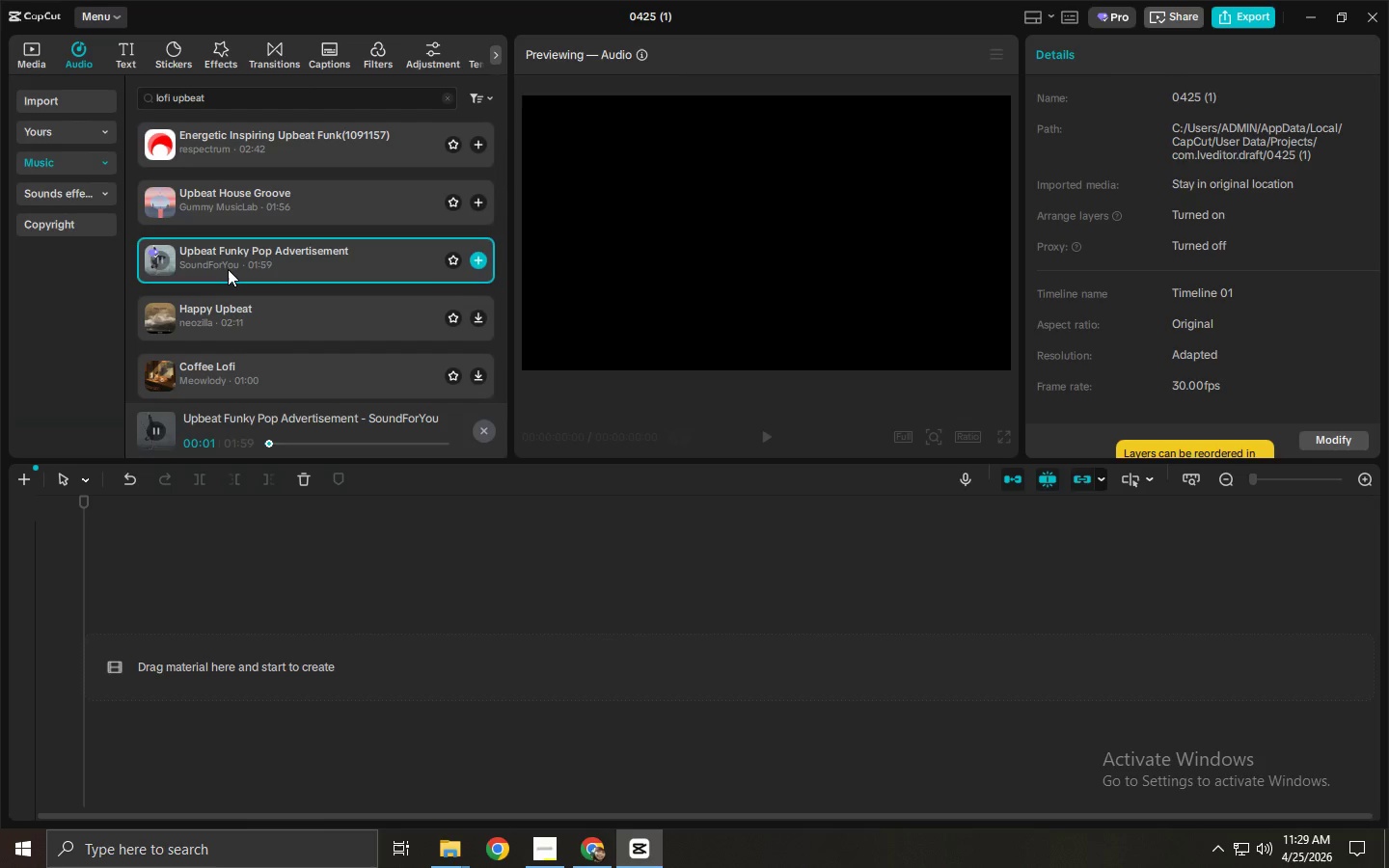 
scroll: coordinate [228, 269], scroll_direction: up, amount: 8.0
 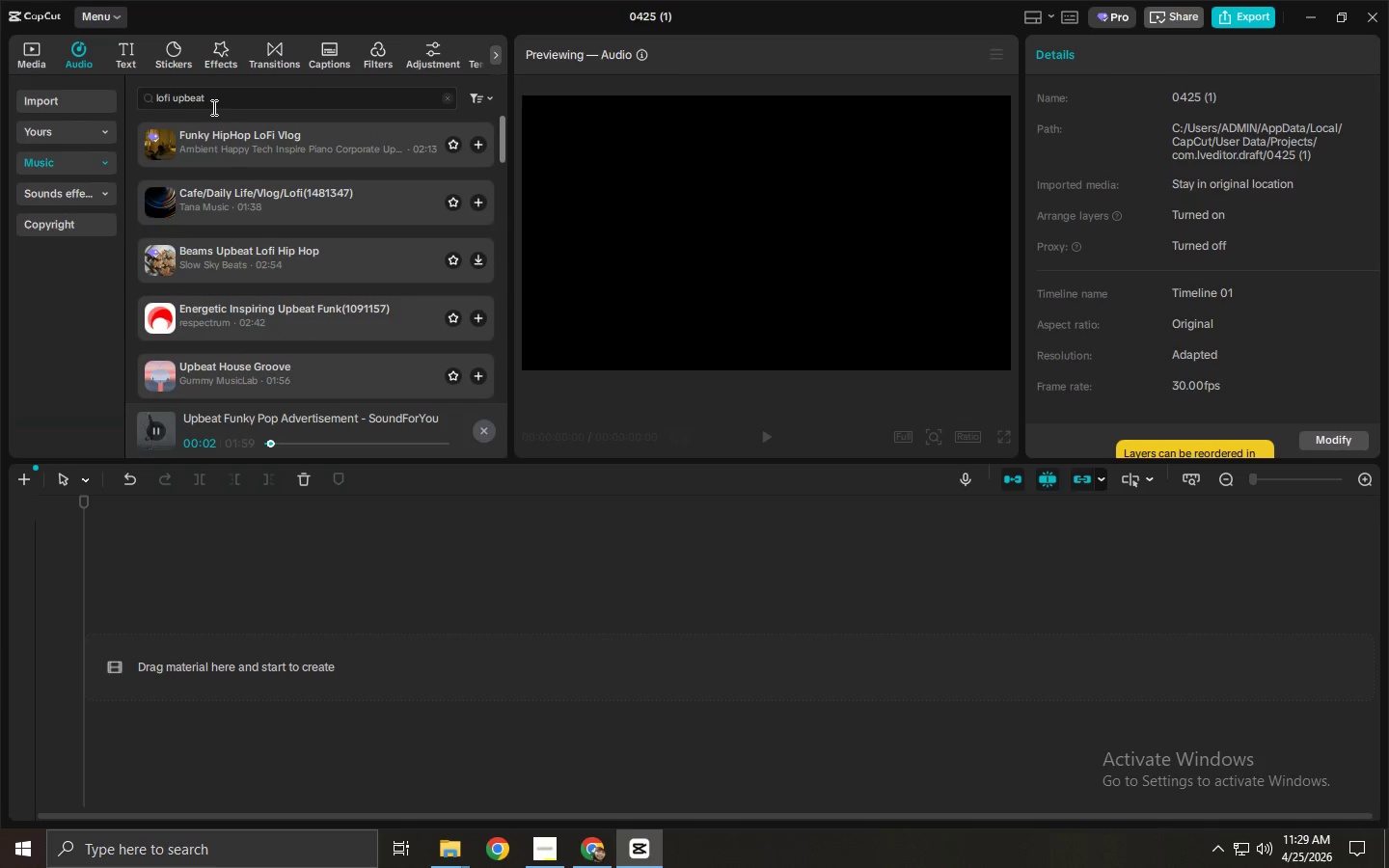 
left_click([212, 106])
 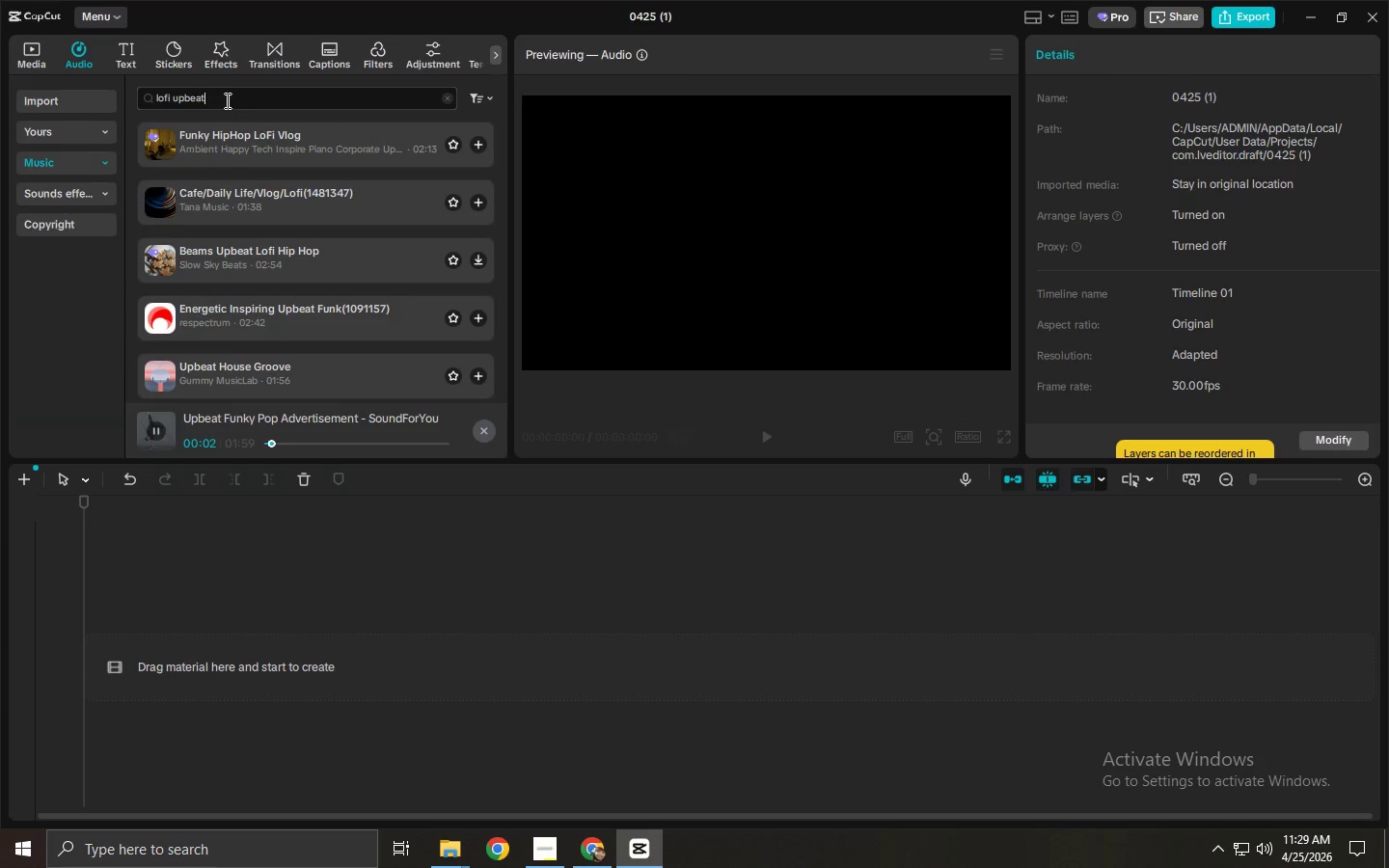 
left_click_drag(start_coordinate=[226, 99], to_coordinate=[118, 96])
 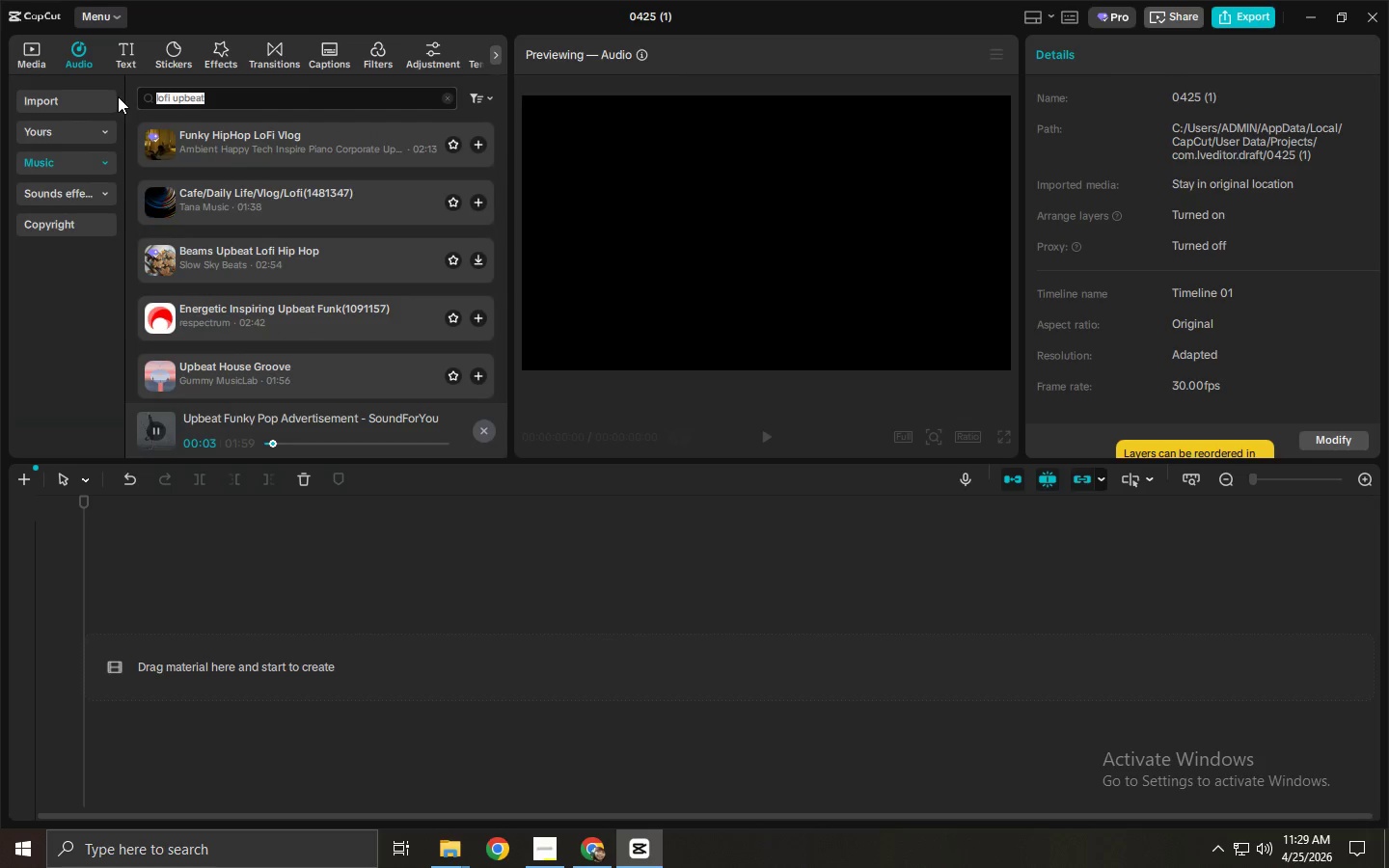 
type(upd)
key(Backspace)
type(beat)
 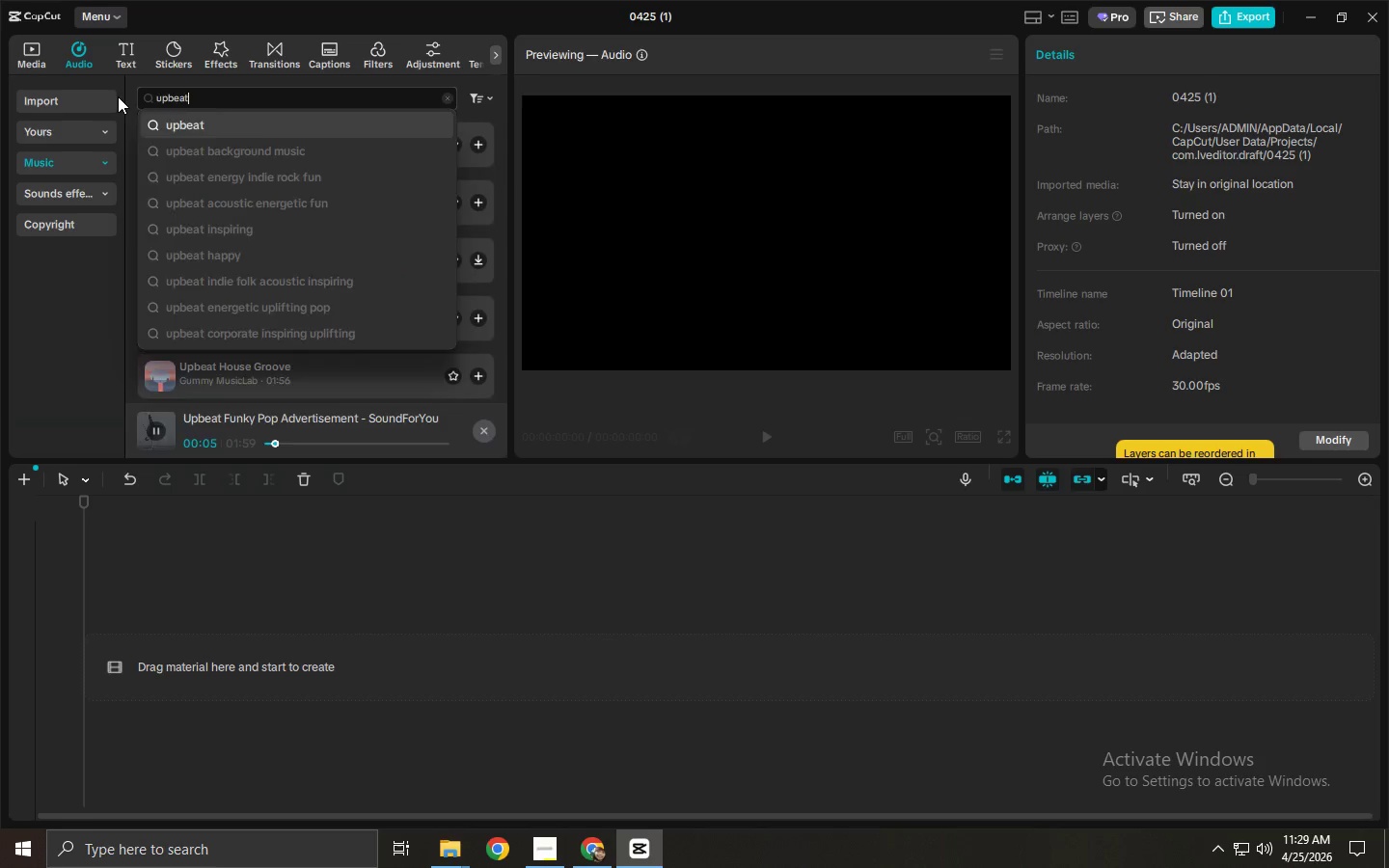 
key(Enter)
 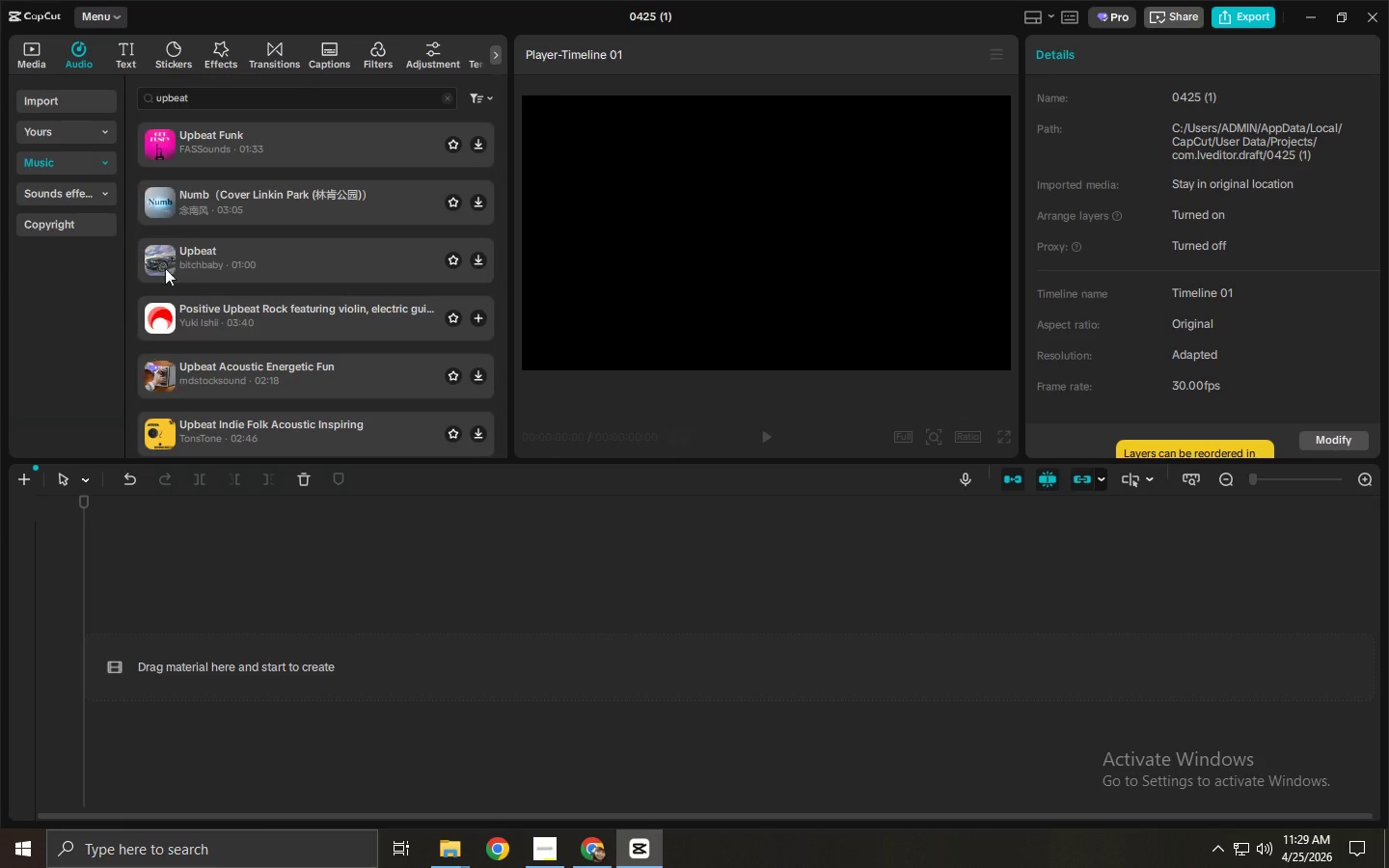 
left_click([301, 158])
 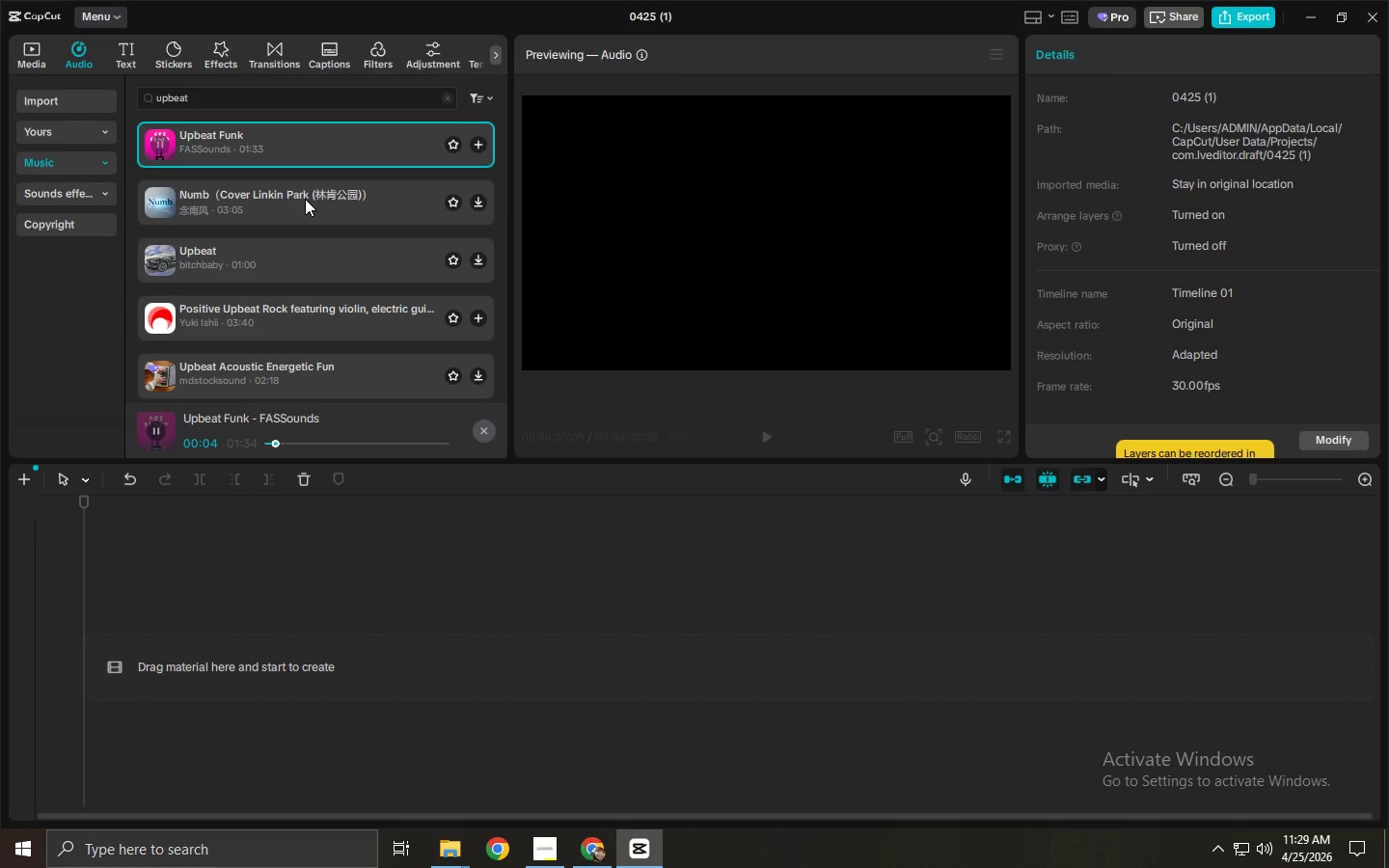 
wait(5.94)
 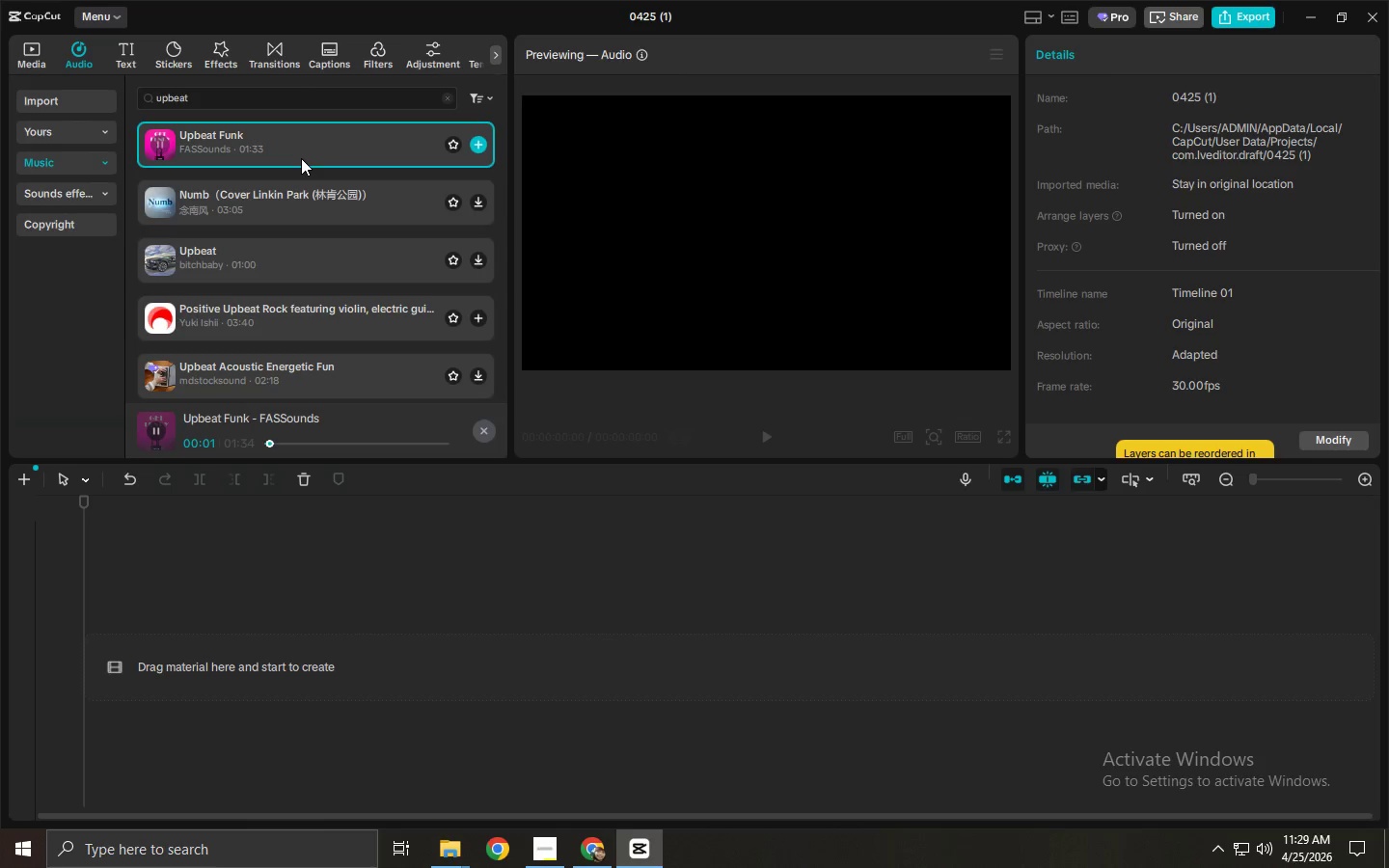 
left_click([305, 199])
 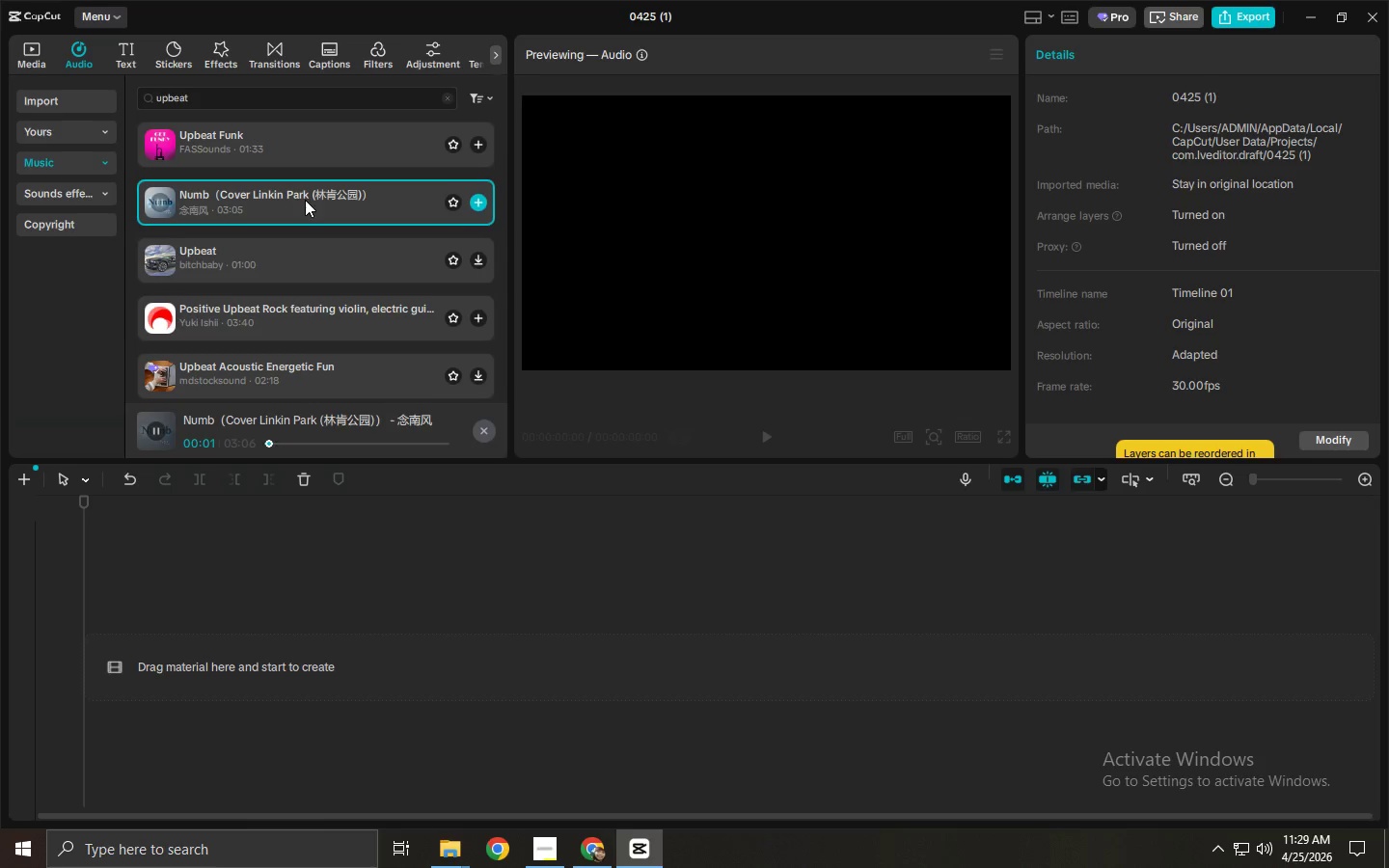 
left_click([285, 437])
 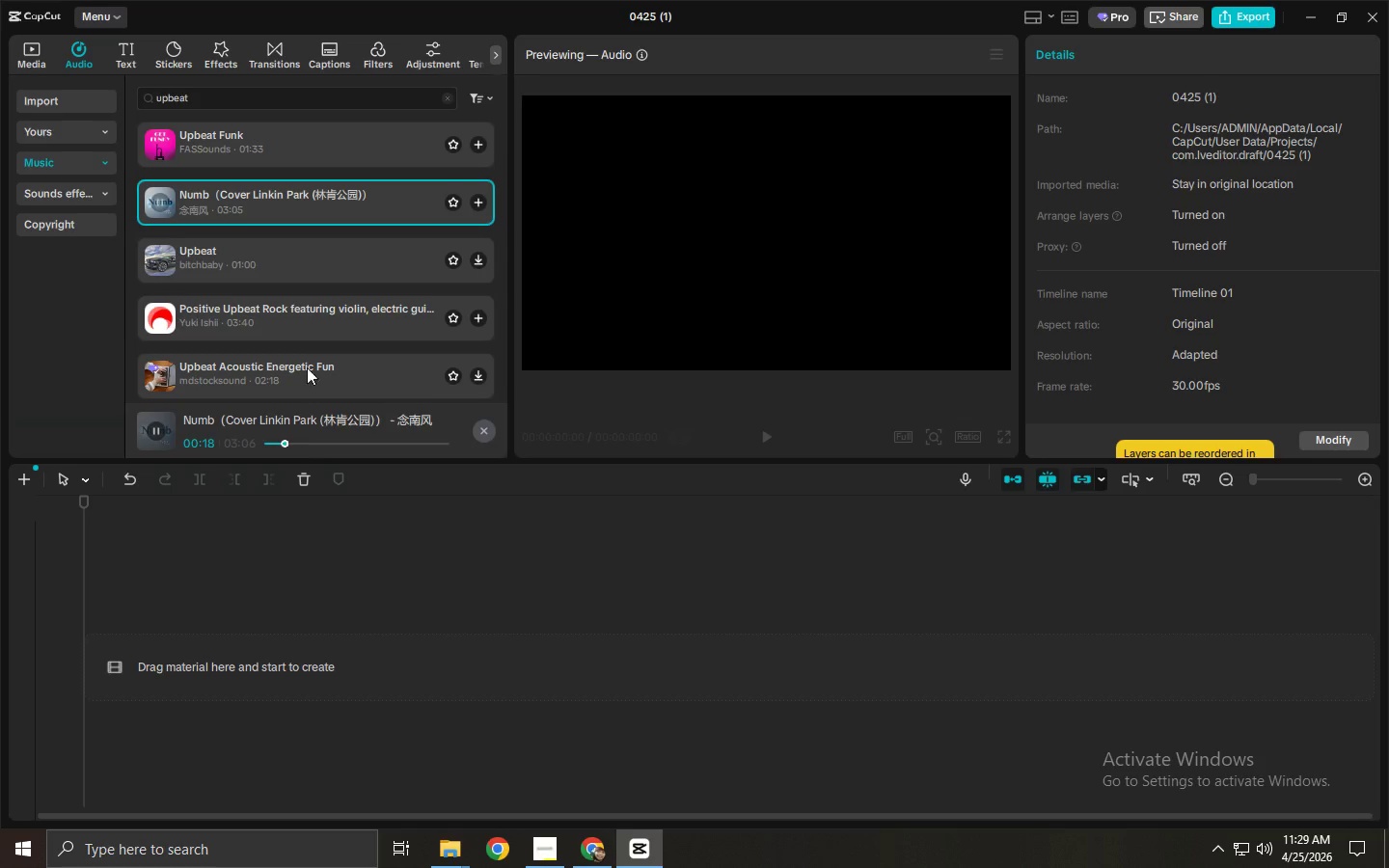 
left_click([290, 258])
 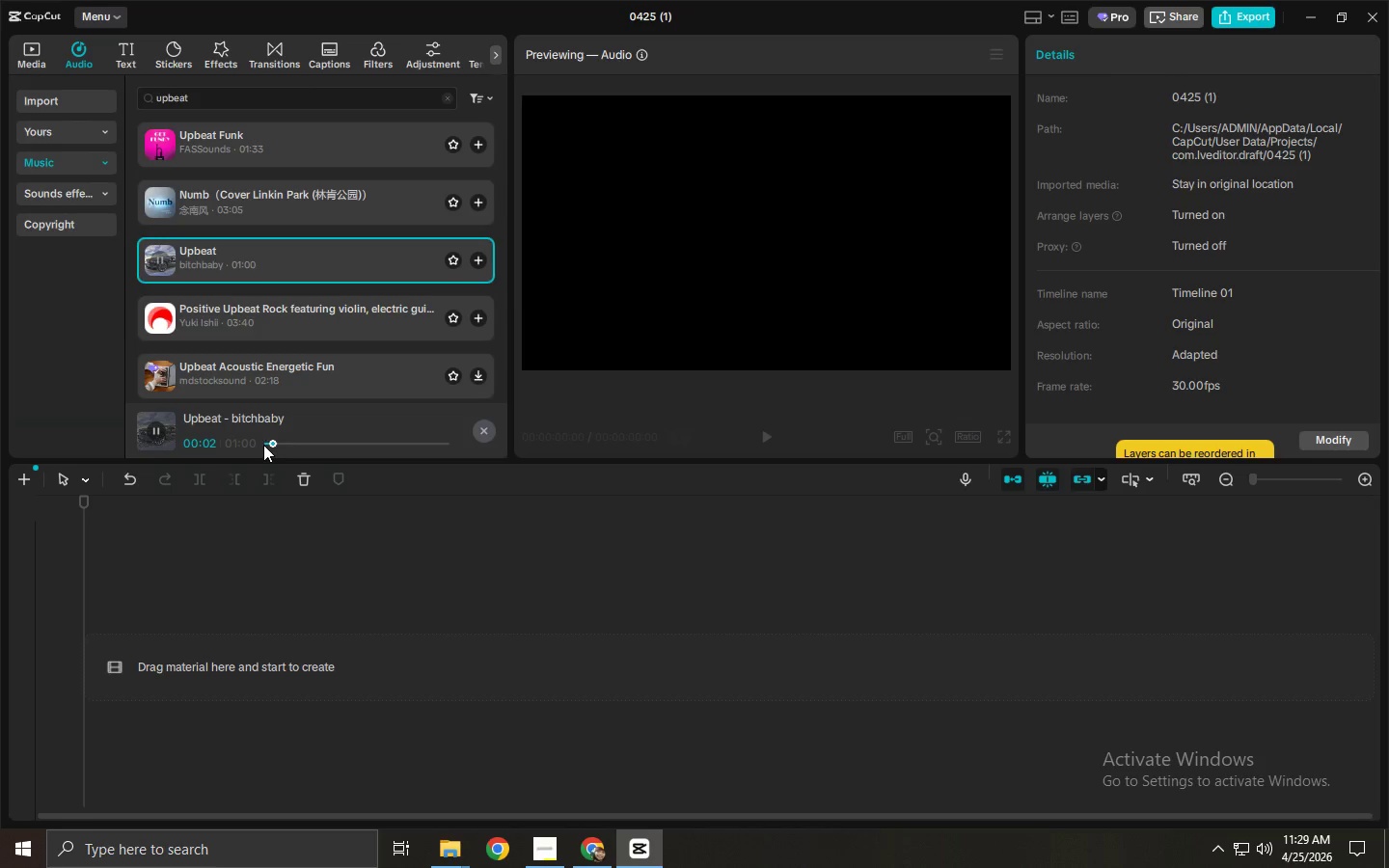 
key(Alt+AltLeft)
 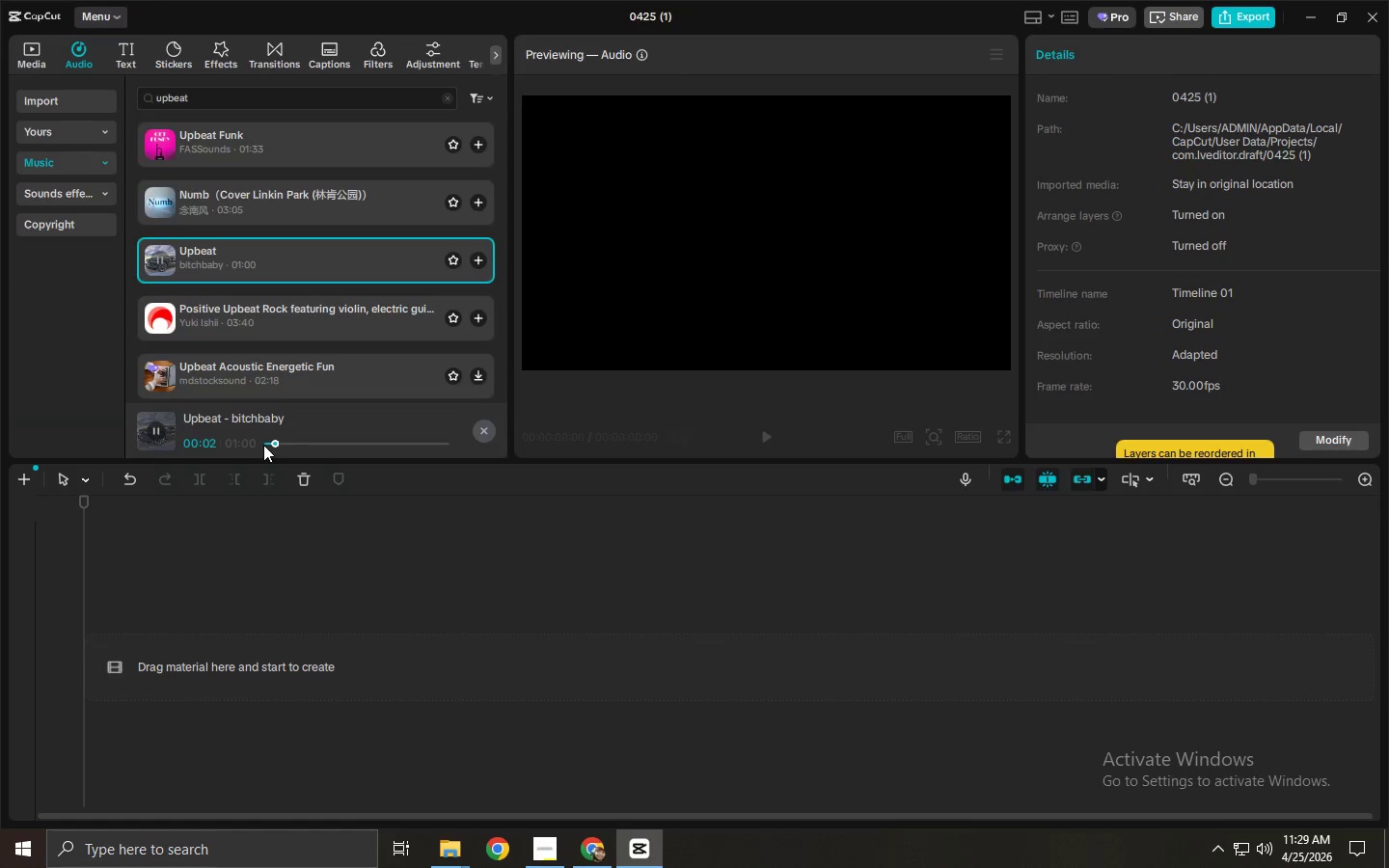 
key(Alt+Tab)